 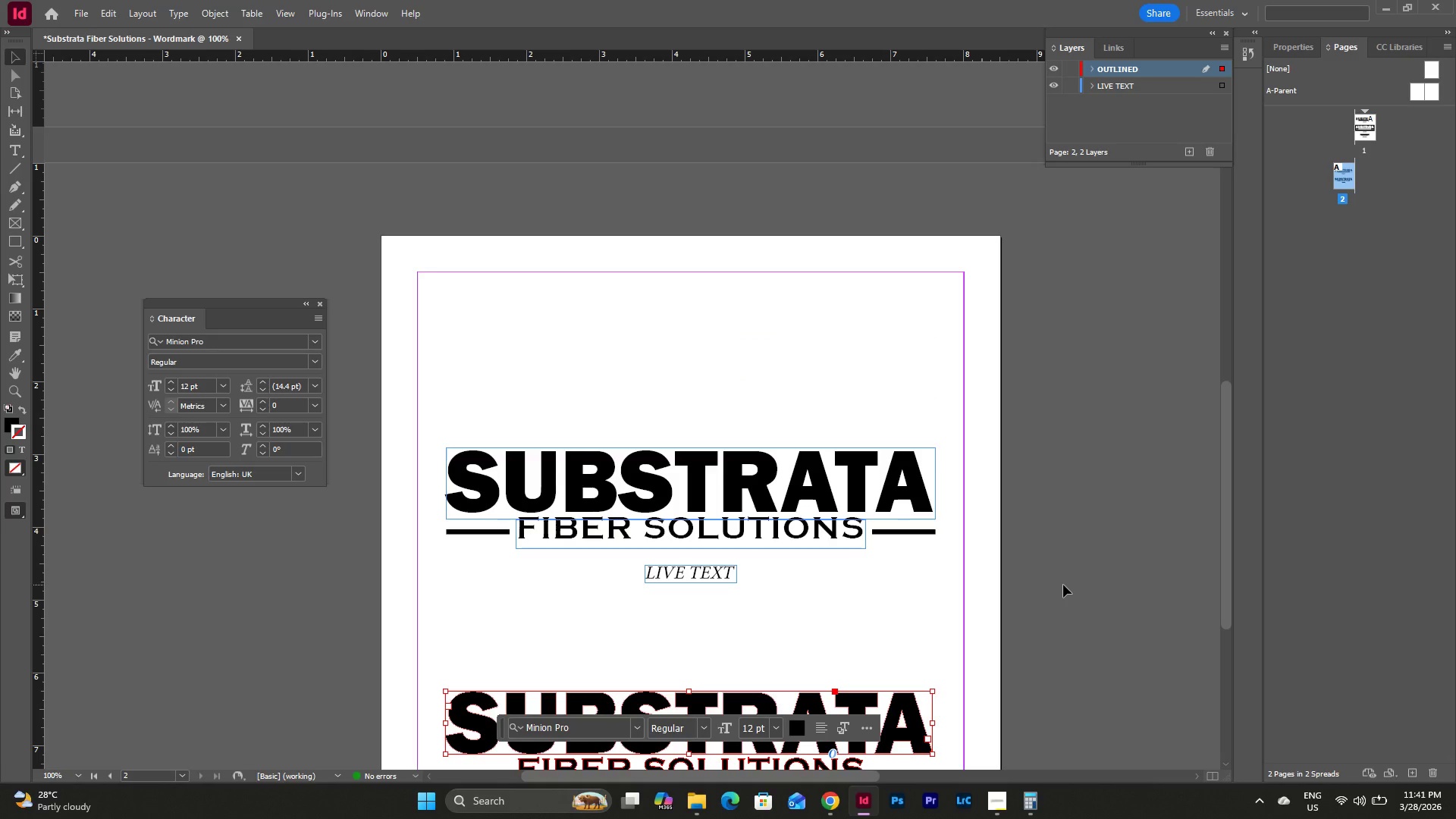 
left_click_drag(start_coordinate=[846, 779], to_coordinate=[899, 770])
 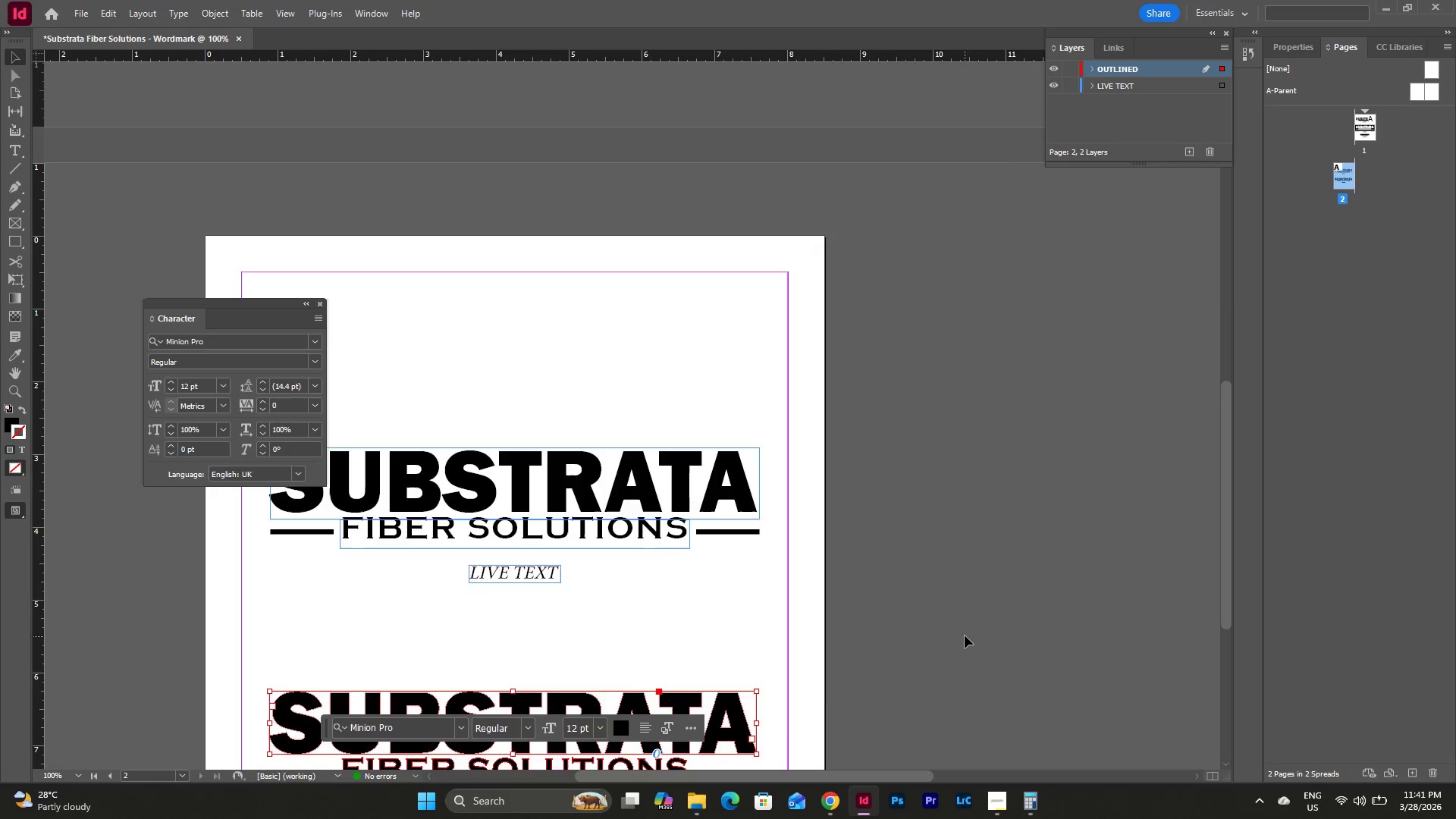 
scroll: coordinate [967, 639], scroll_direction: up, amount: 13.0
 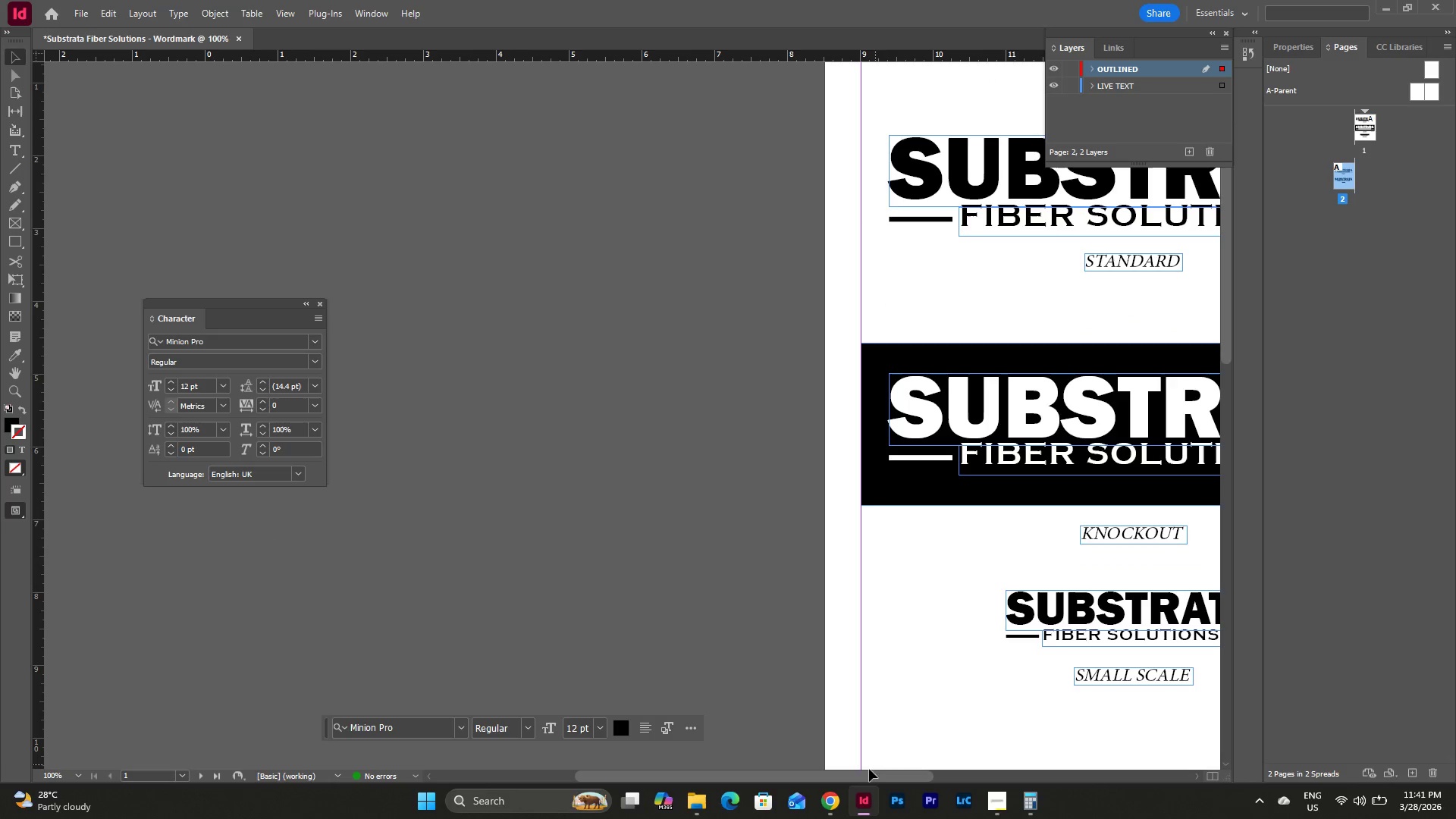 
left_click_drag(start_coordinate=[861, 775], to_coordinate=[950, 773])
 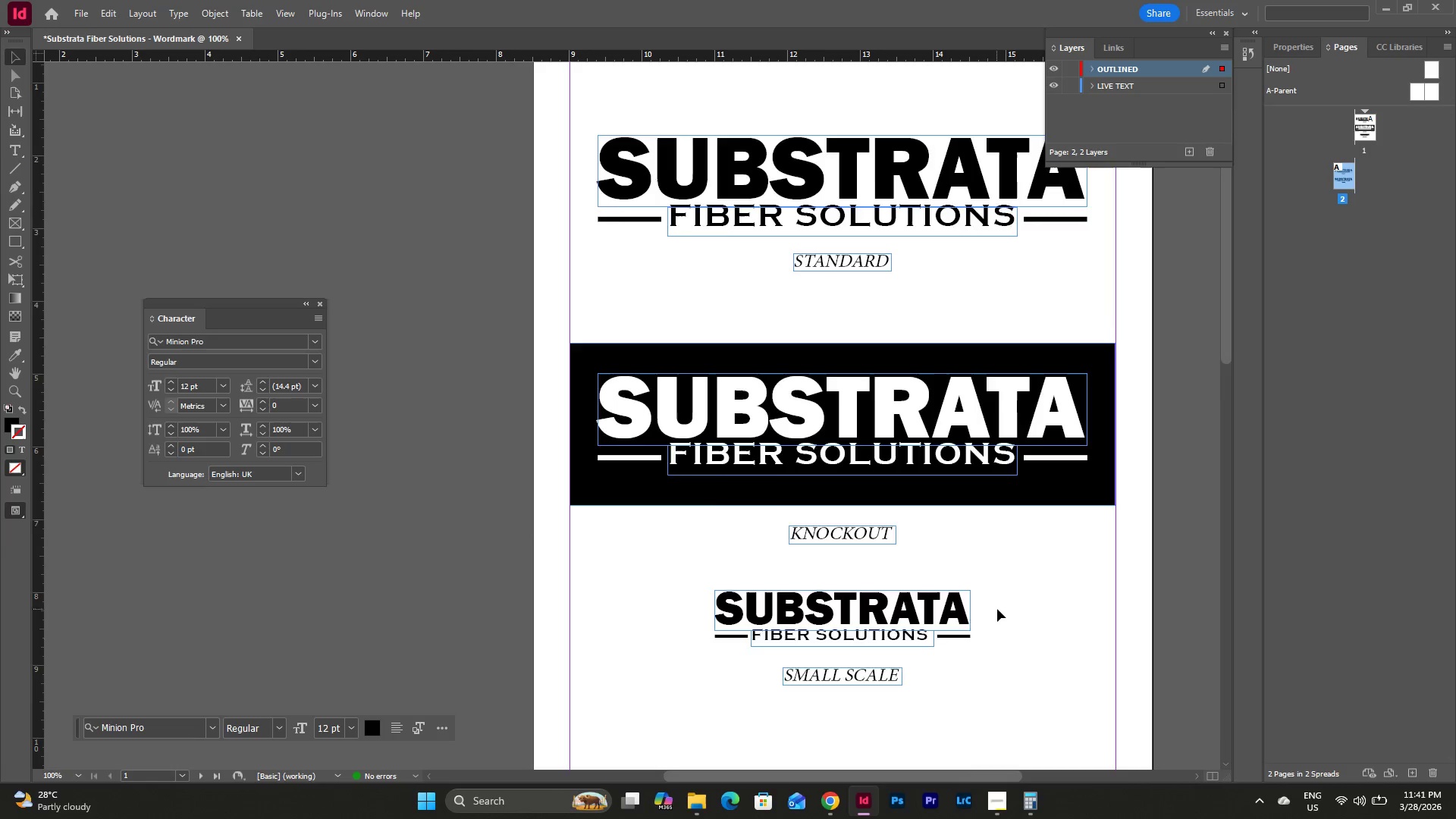 
scroll: coordinate [1000, 618], scroll_direction: down, amount: 4.0
 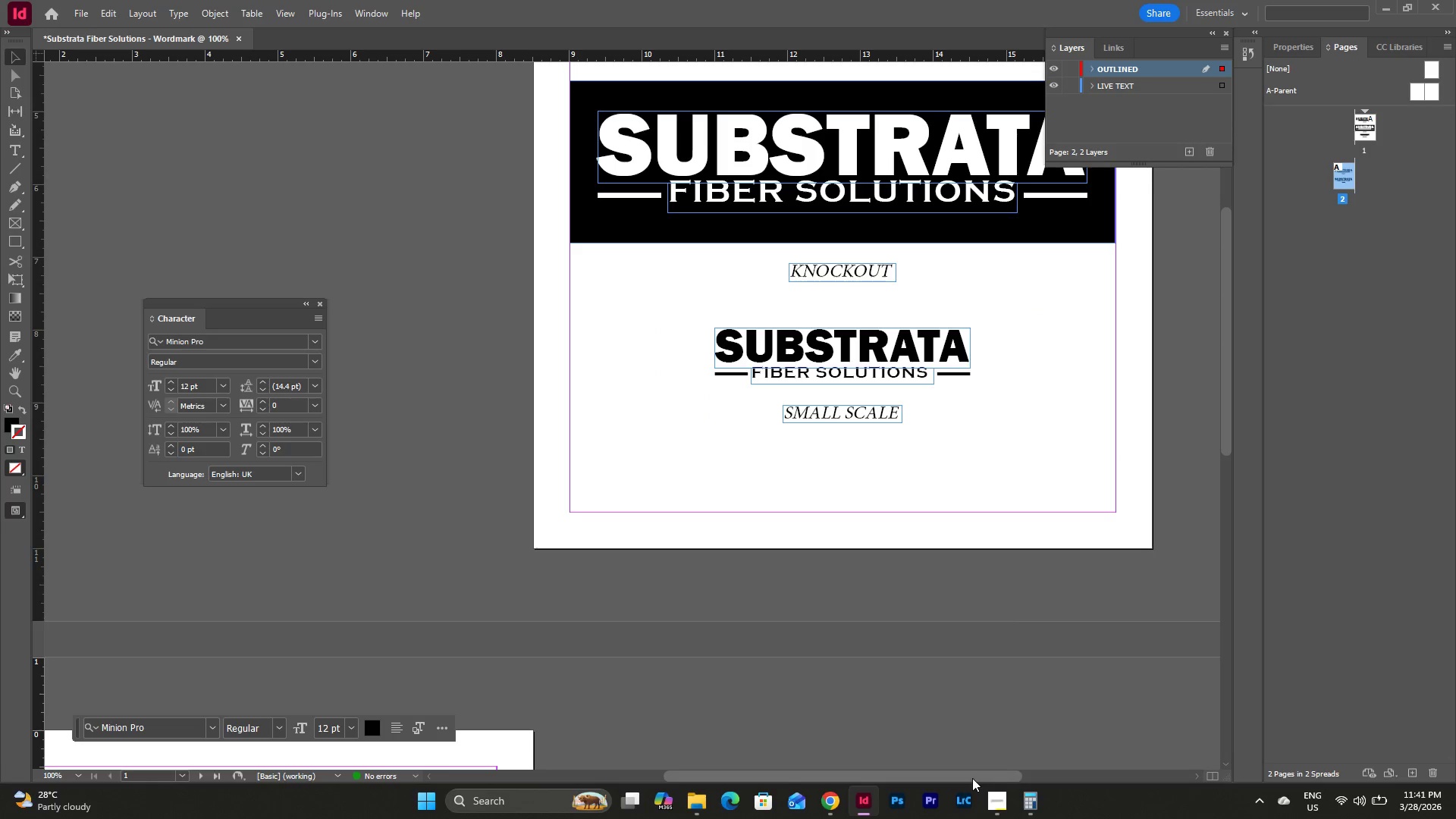 
left_click_drag(start_coordinate=[971, 776], to_coordinate=[833, 767])
 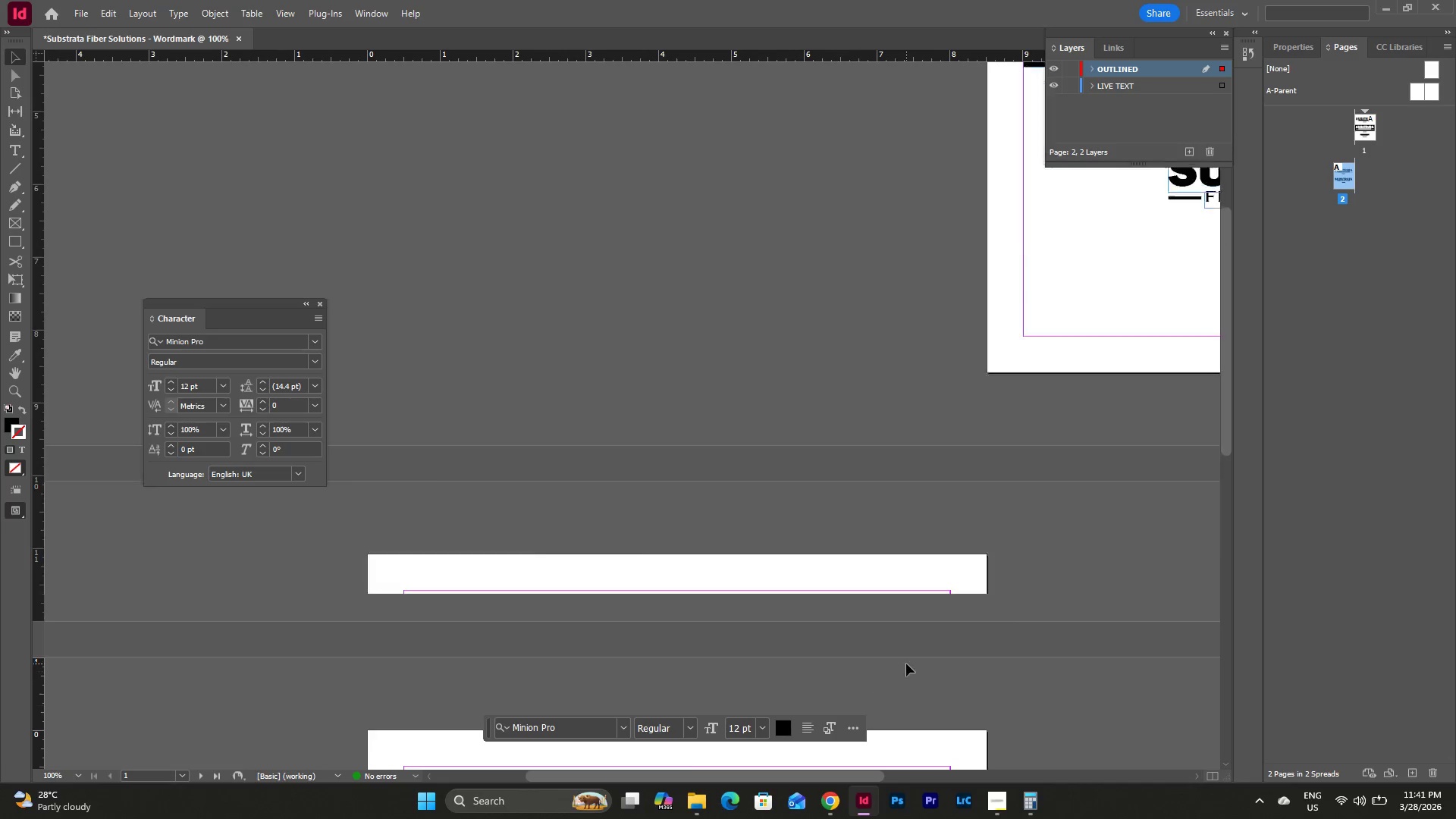 
scroll: coordinate [908, 661], scroll_direction: down, amount: 13.0
 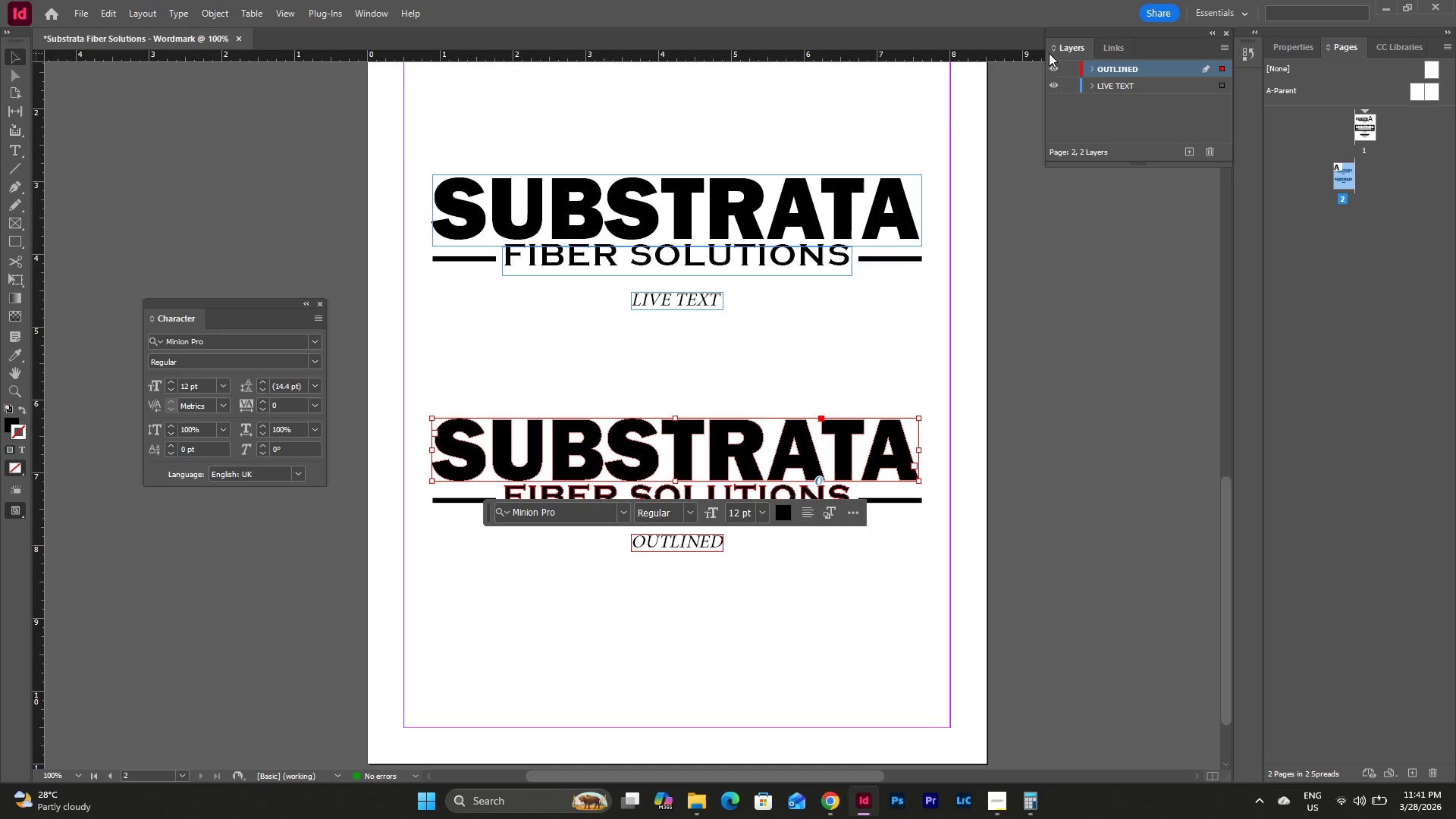 
left_click([1053, 69])
 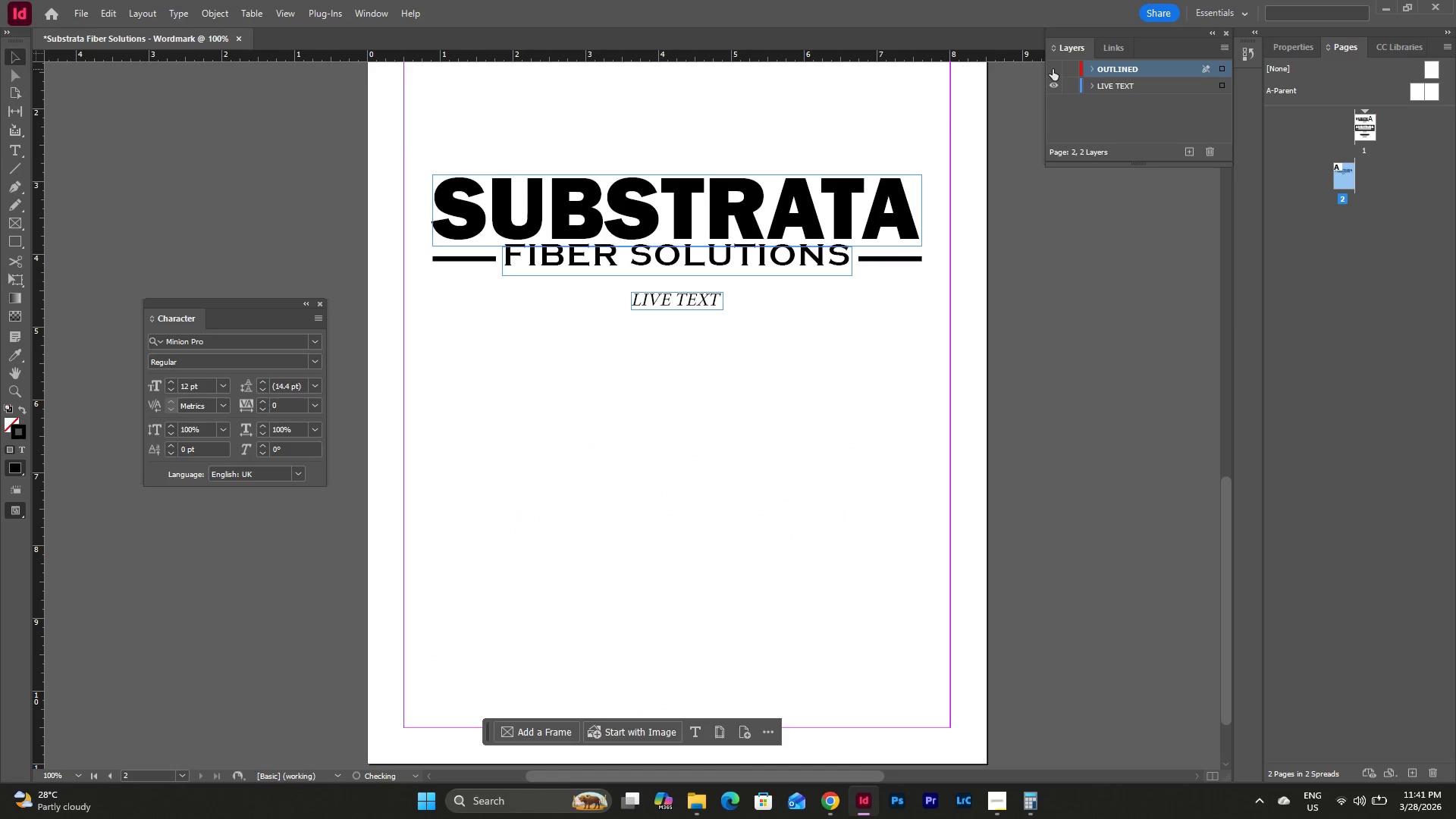 
left_click([1053, 69])
 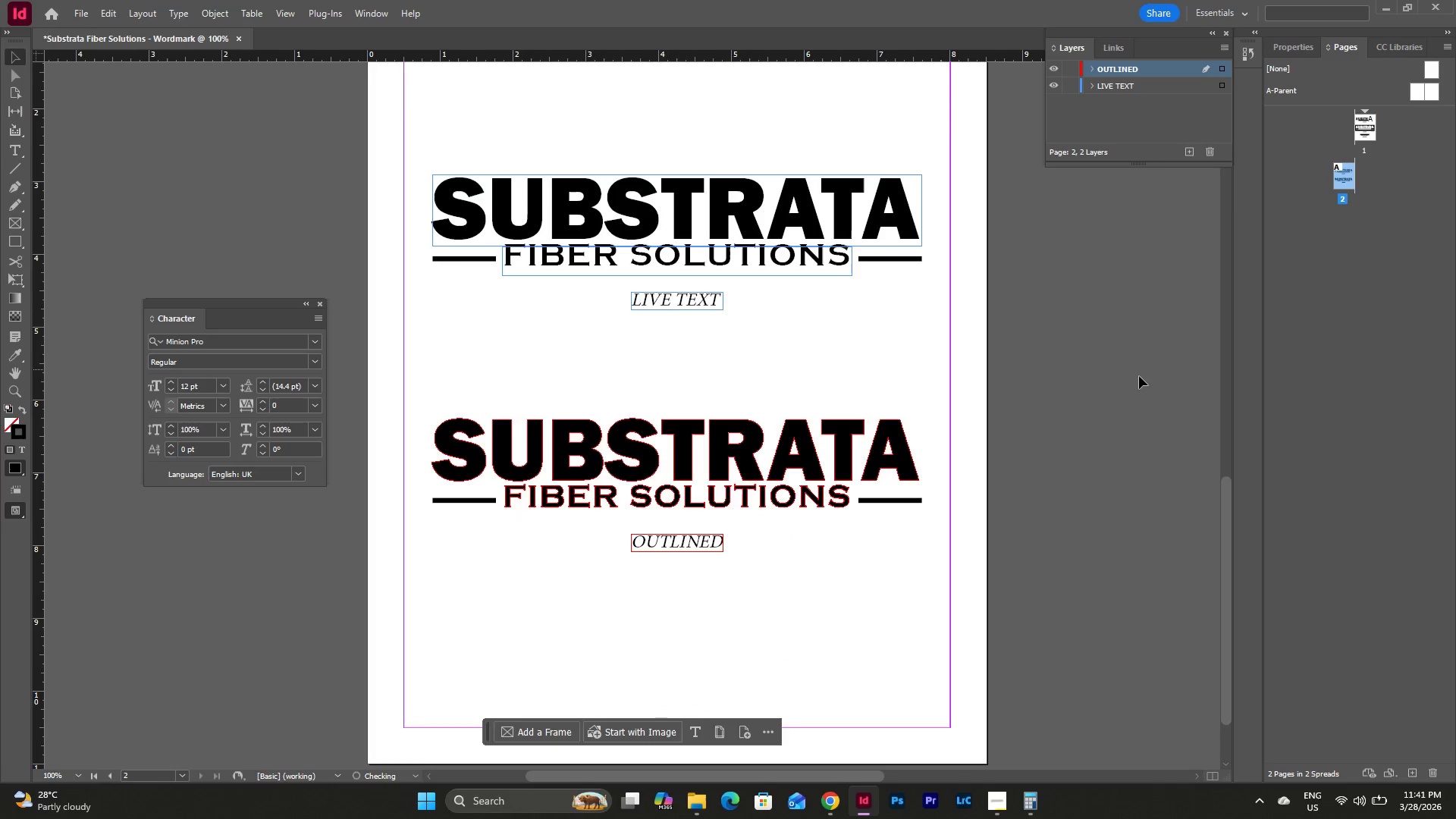 
scroll: coordinate [859, 509], scroll_direction: up, amount: 9.0
 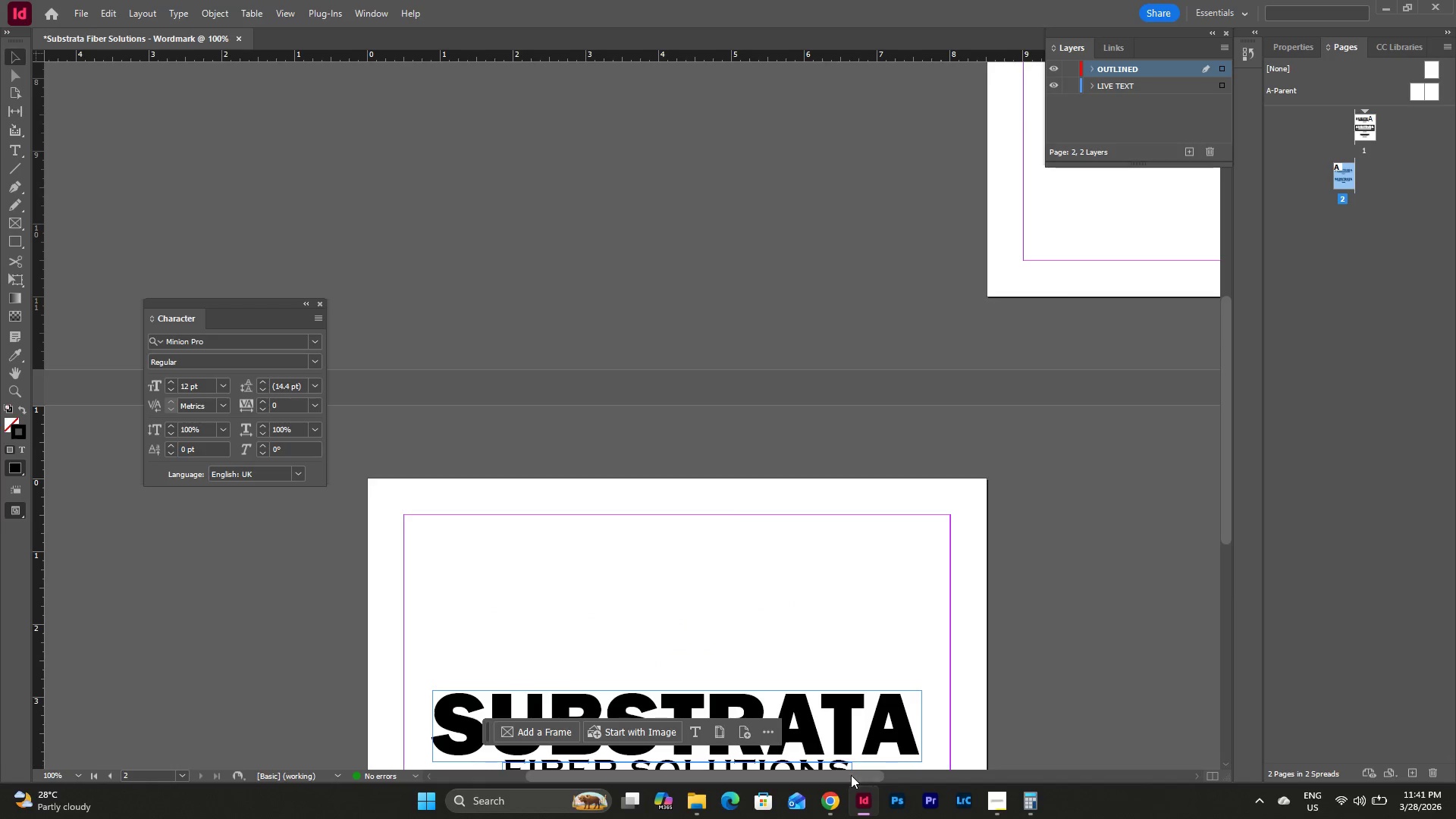 
left_click_drag(start_coordinate=[851, 775], to_coordinate=[1049, 766])
 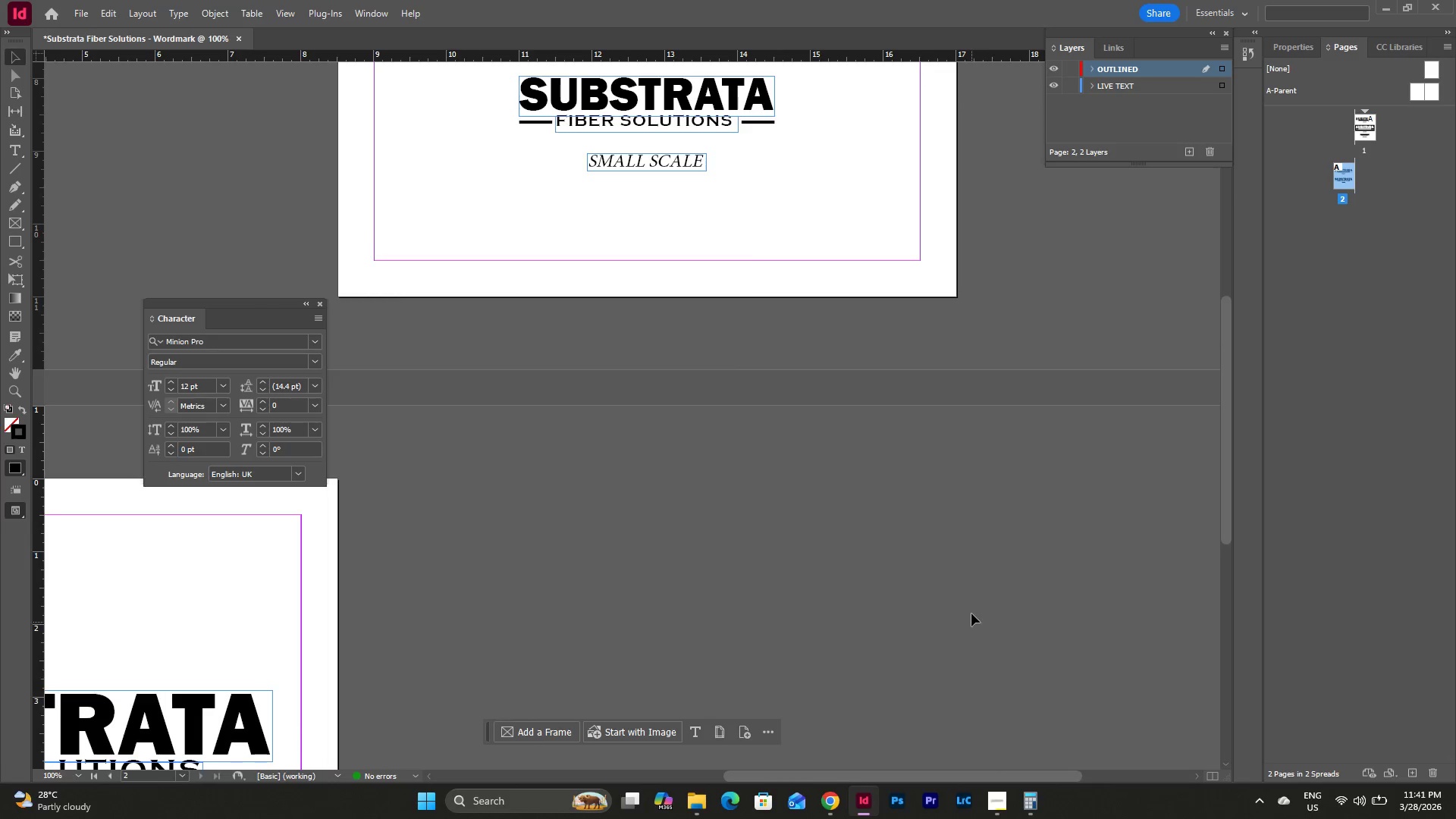 
scroll: coordinate [971, 613], scroll_direction: up, amount: 10.0
 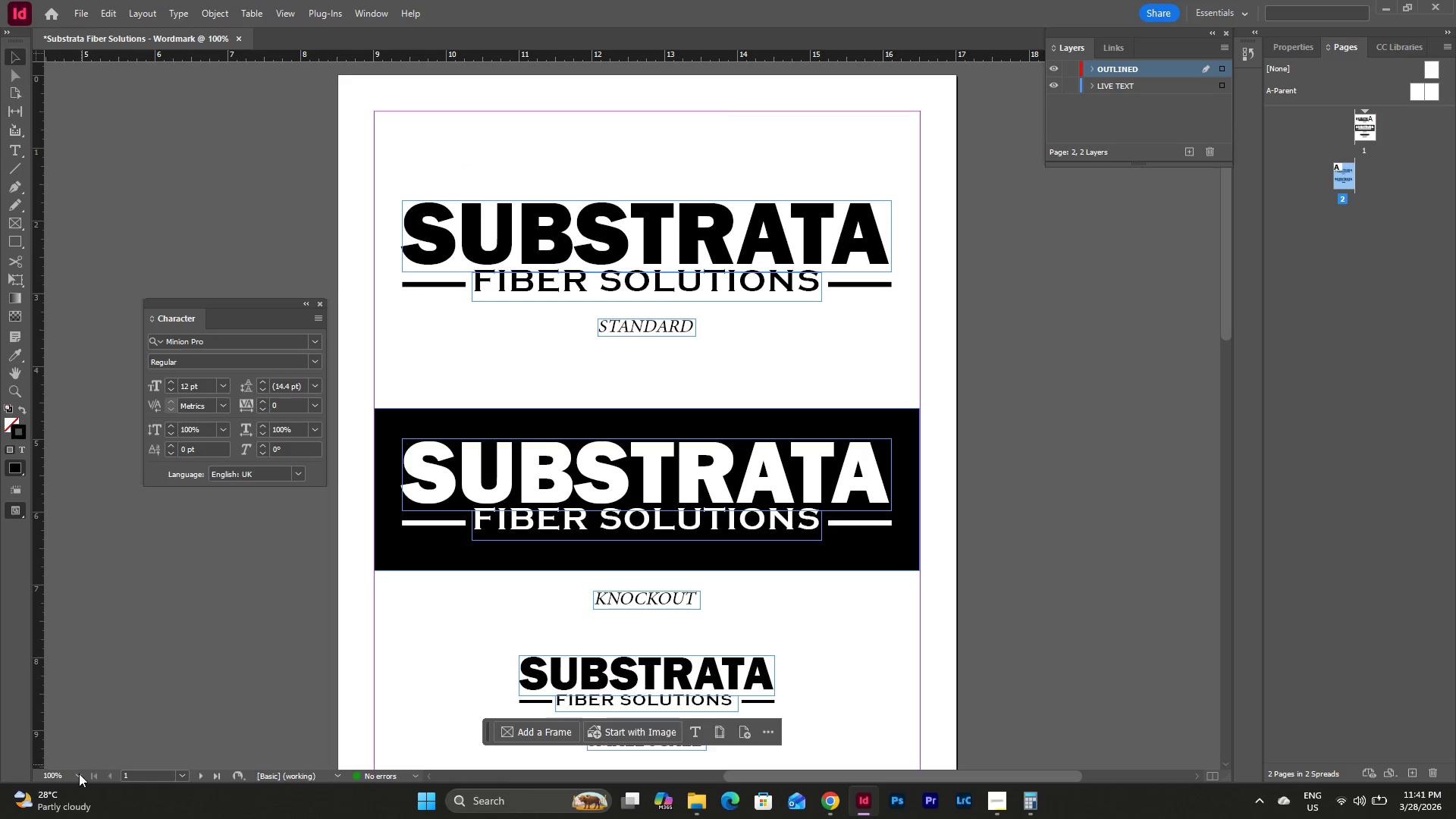 
left_click([77, 777])
 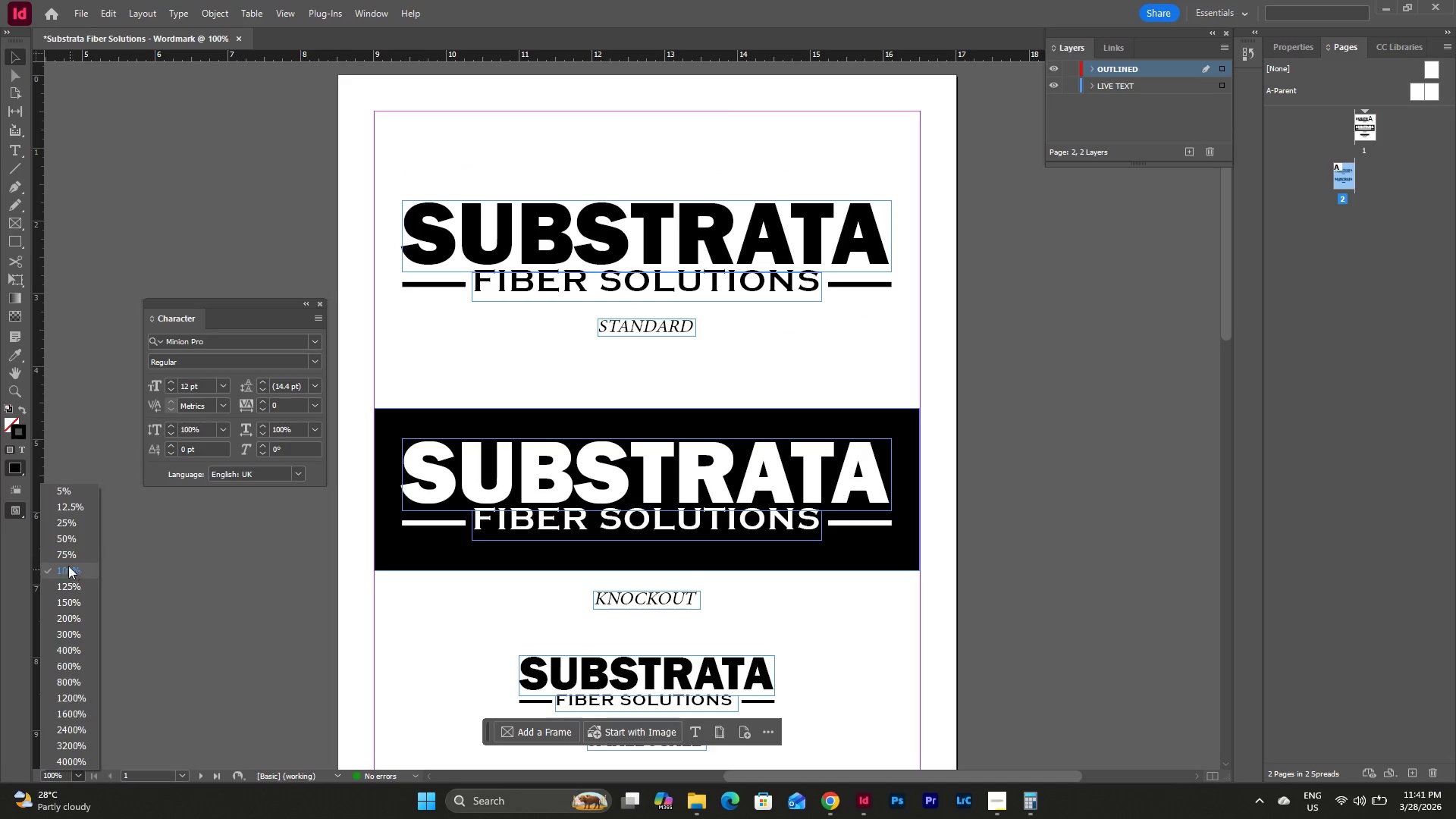 
left_click([67, 558])
 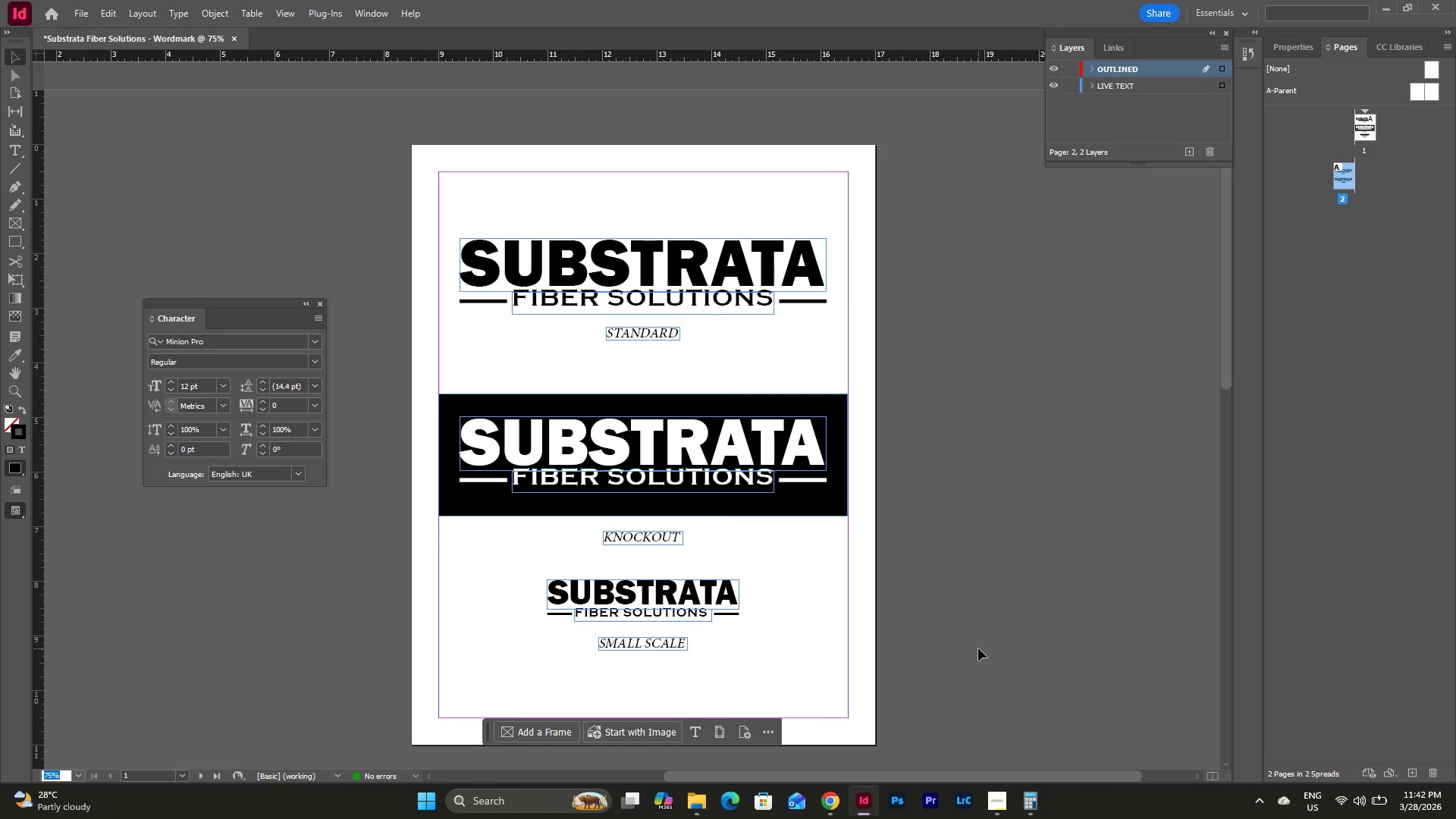 
wait(5.16)
 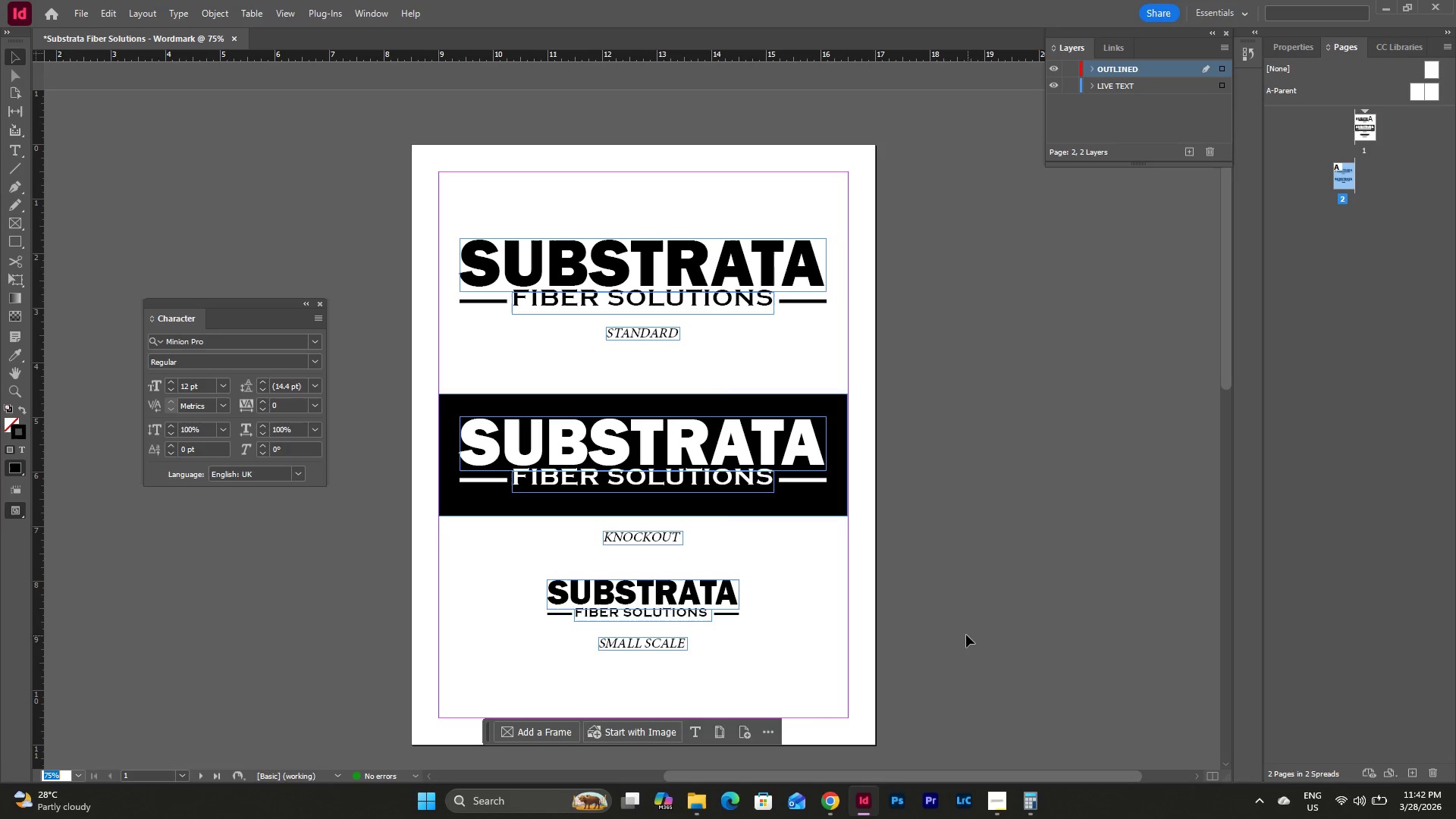 
left_click([1007, 809])